 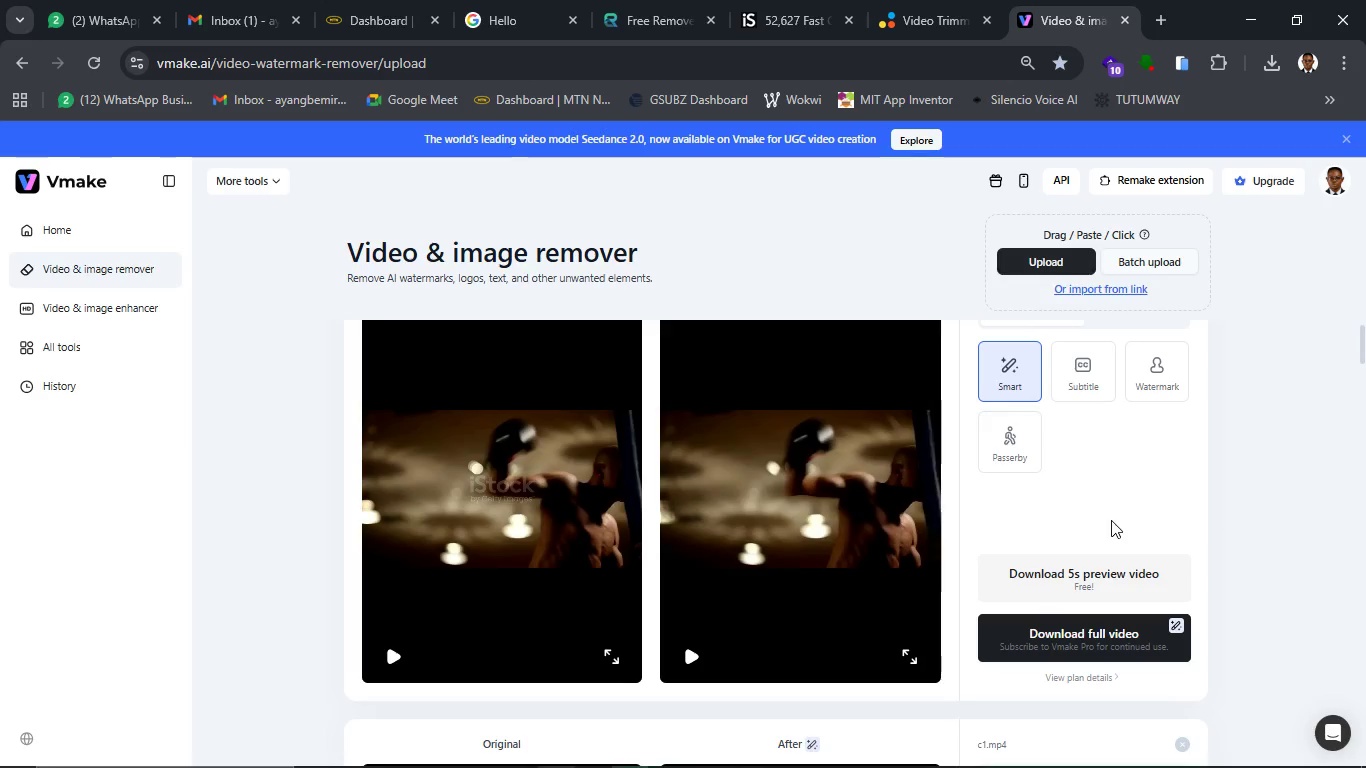 
left_click([693, 666])
 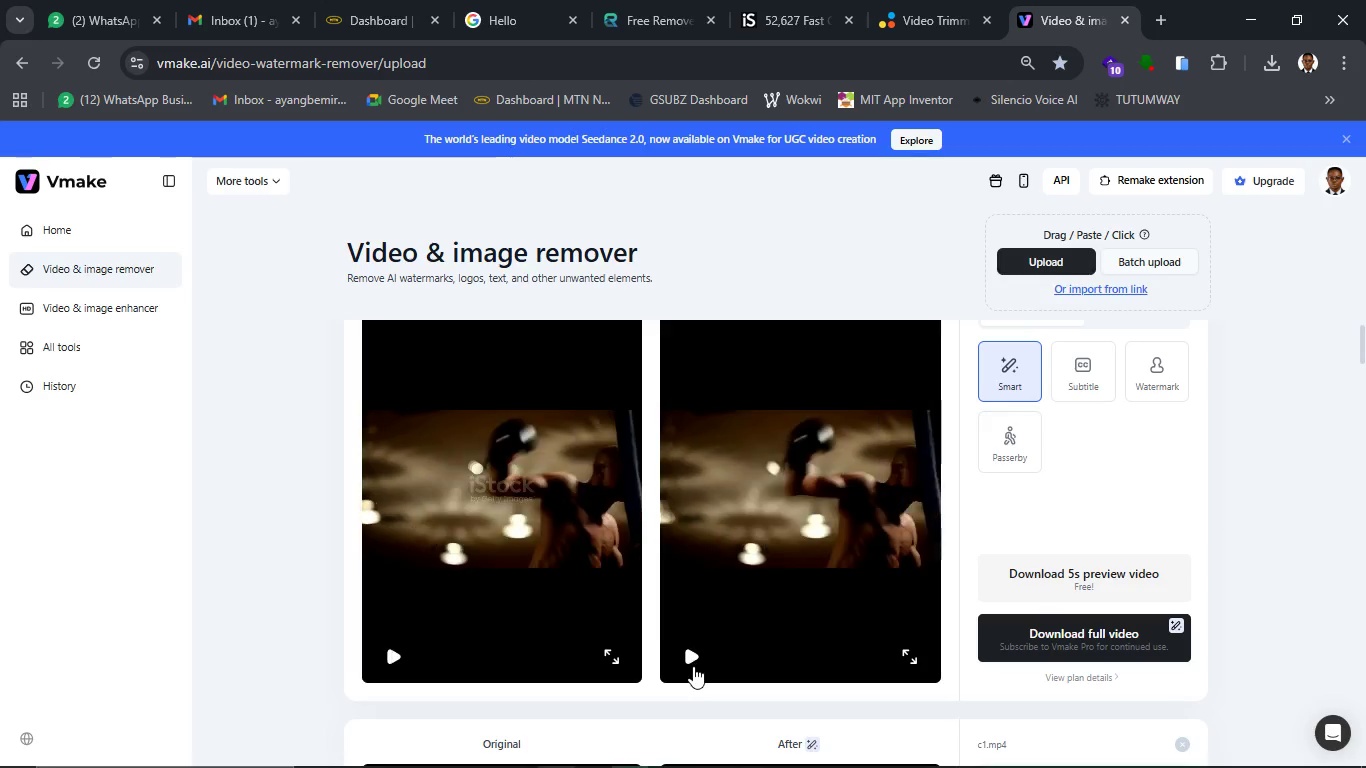 
left_click([693, 666])
 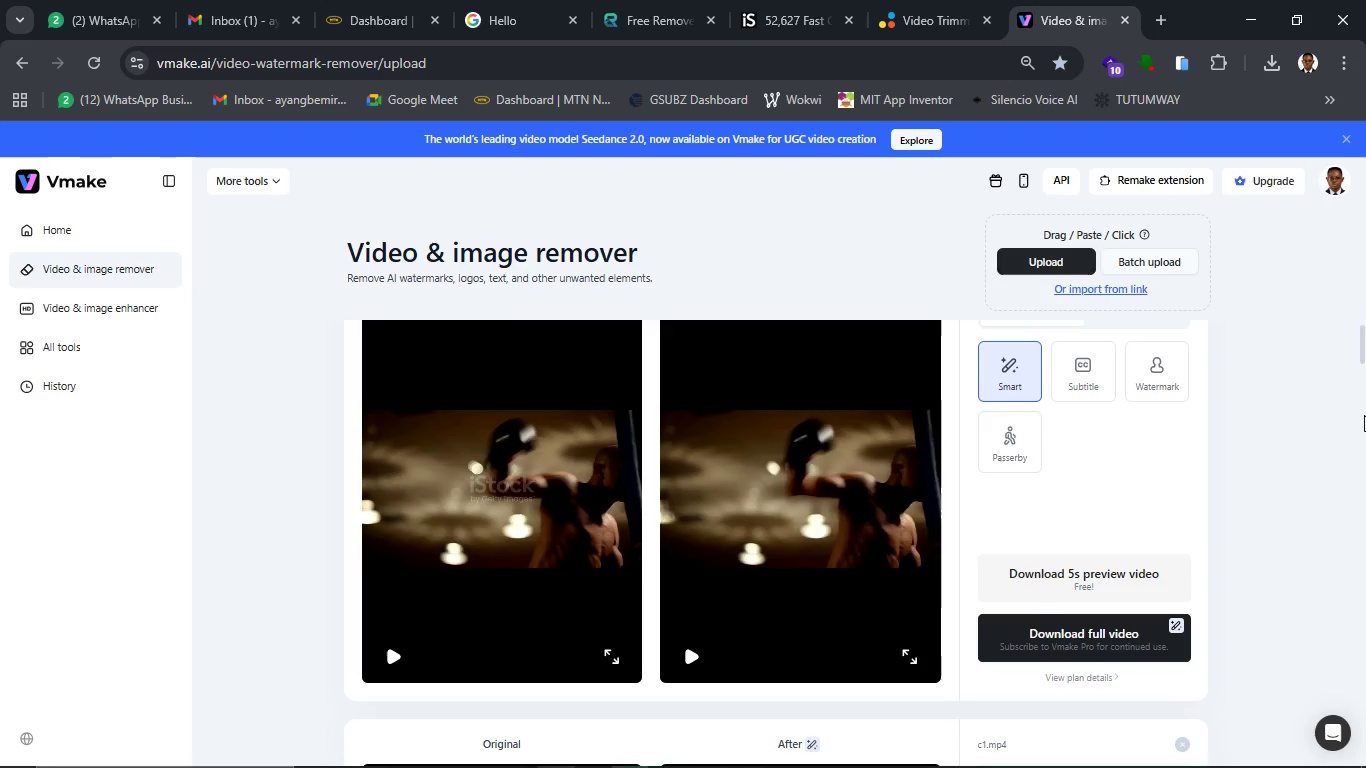 
left_click([1103, 589])
 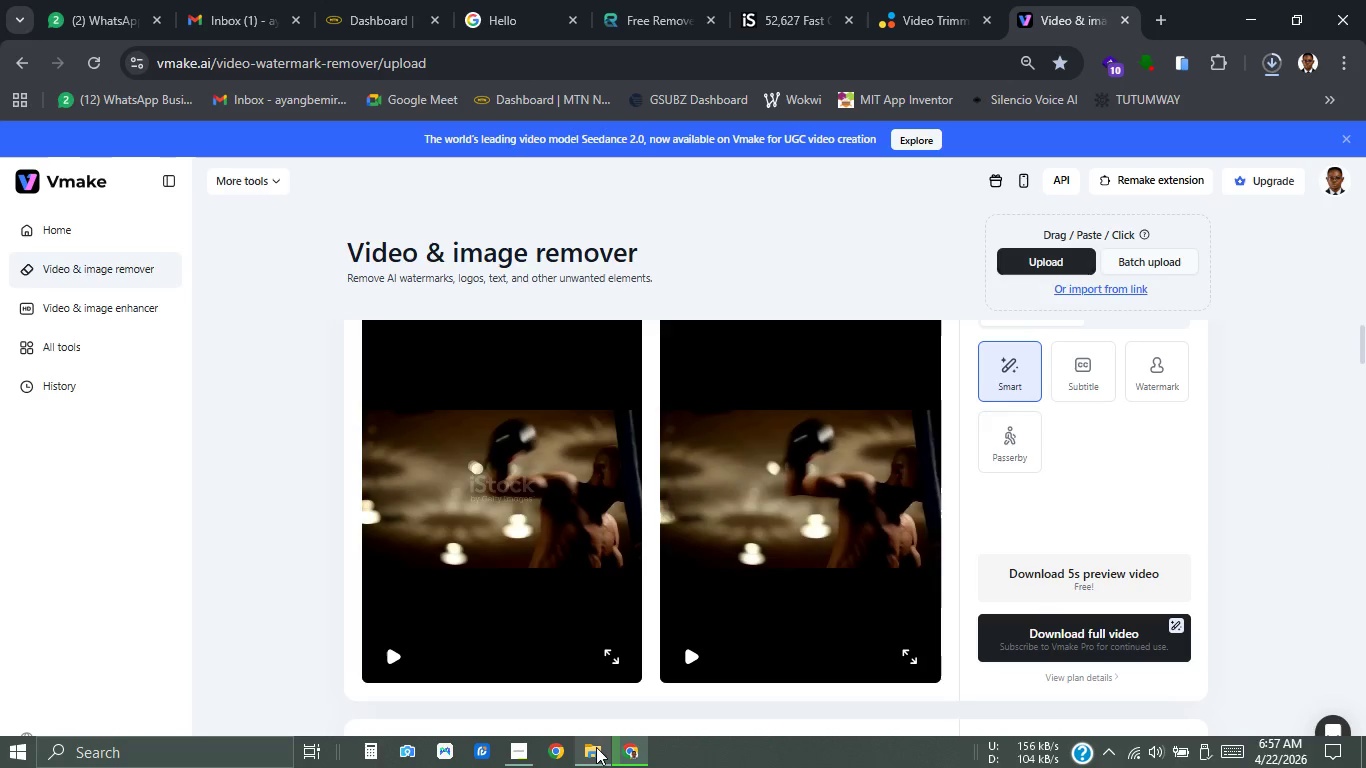 
wait(8.12)
 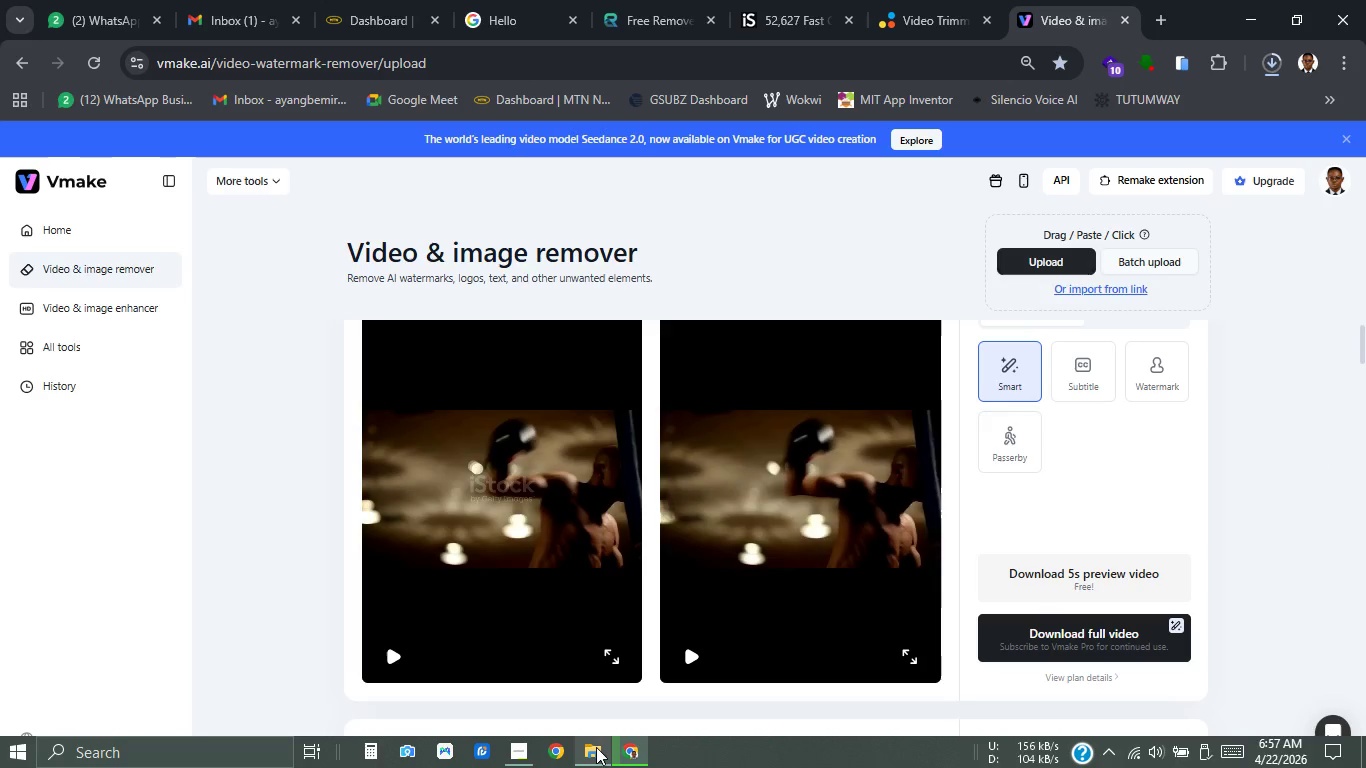 
left_click([598, 757])
 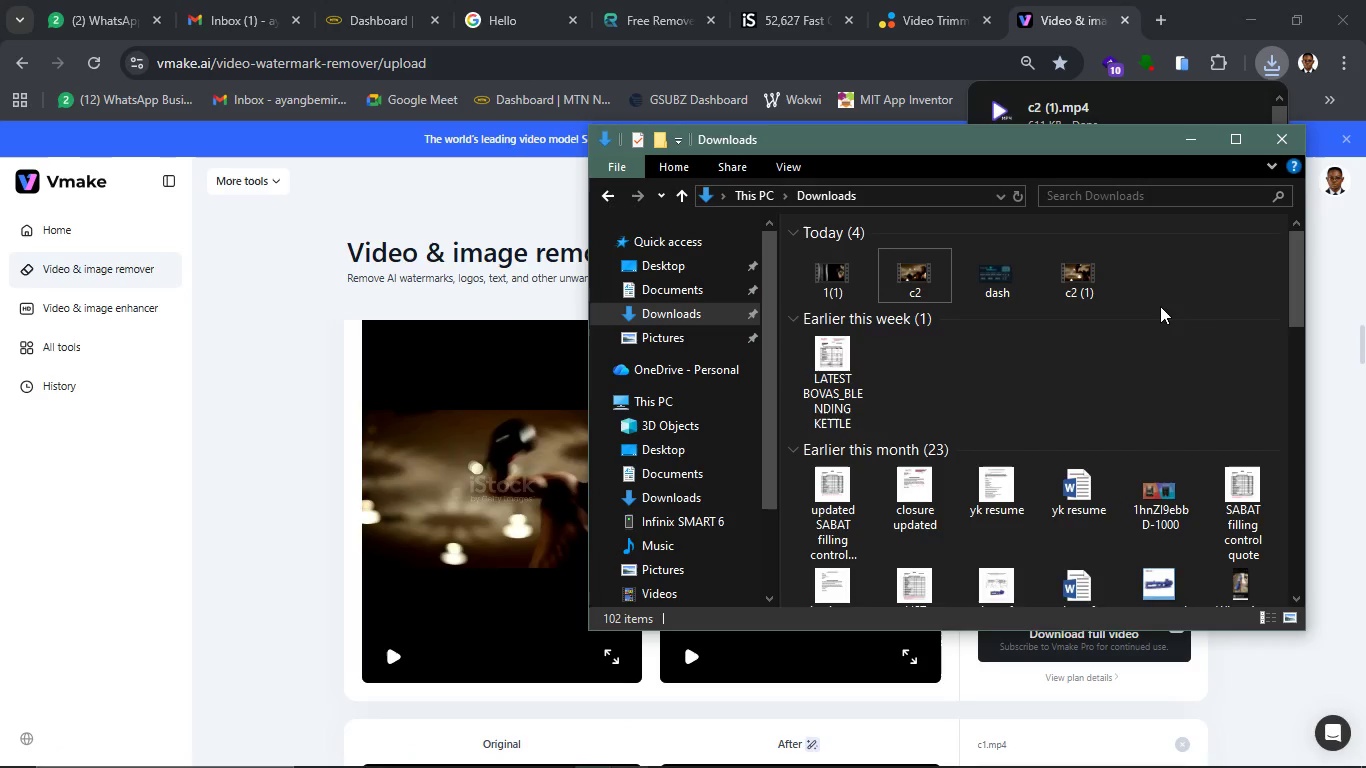 
key(Control+R)
 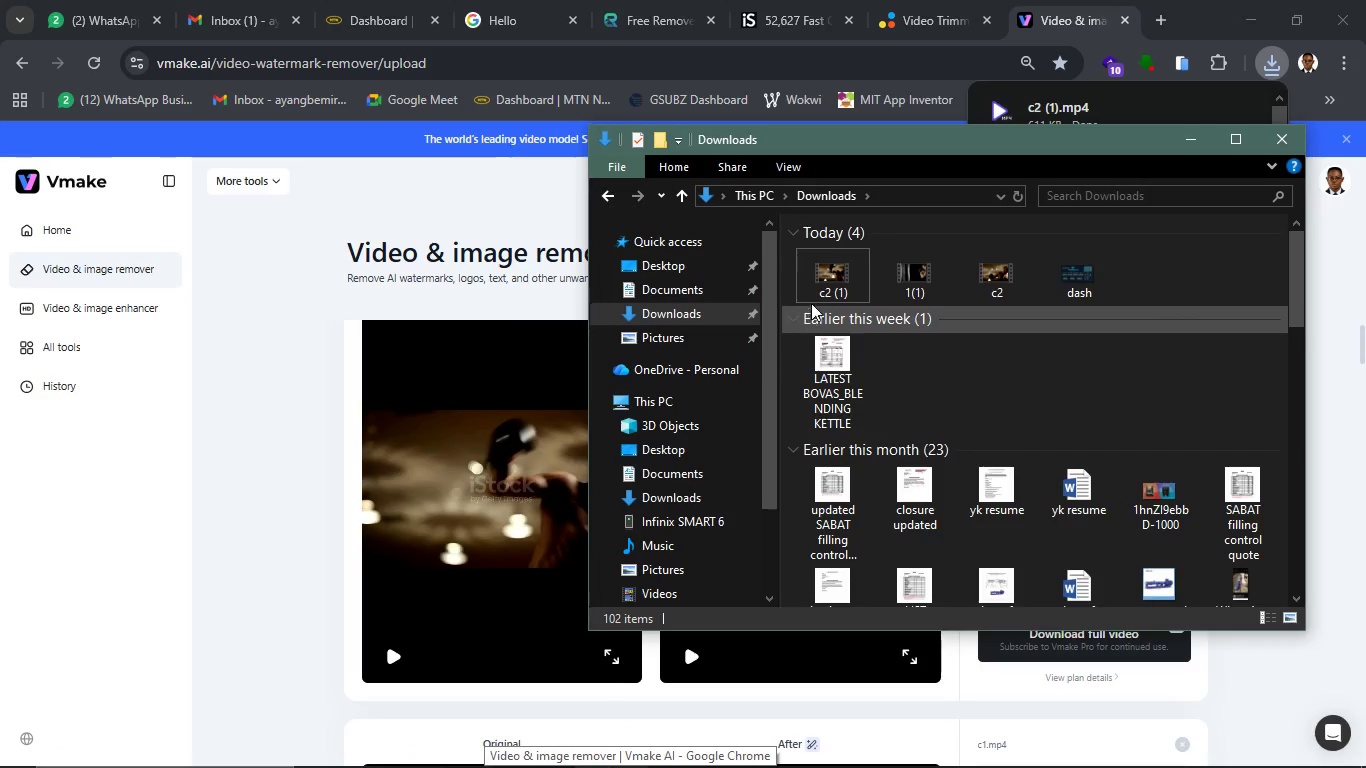 
left_click([843, 291])
 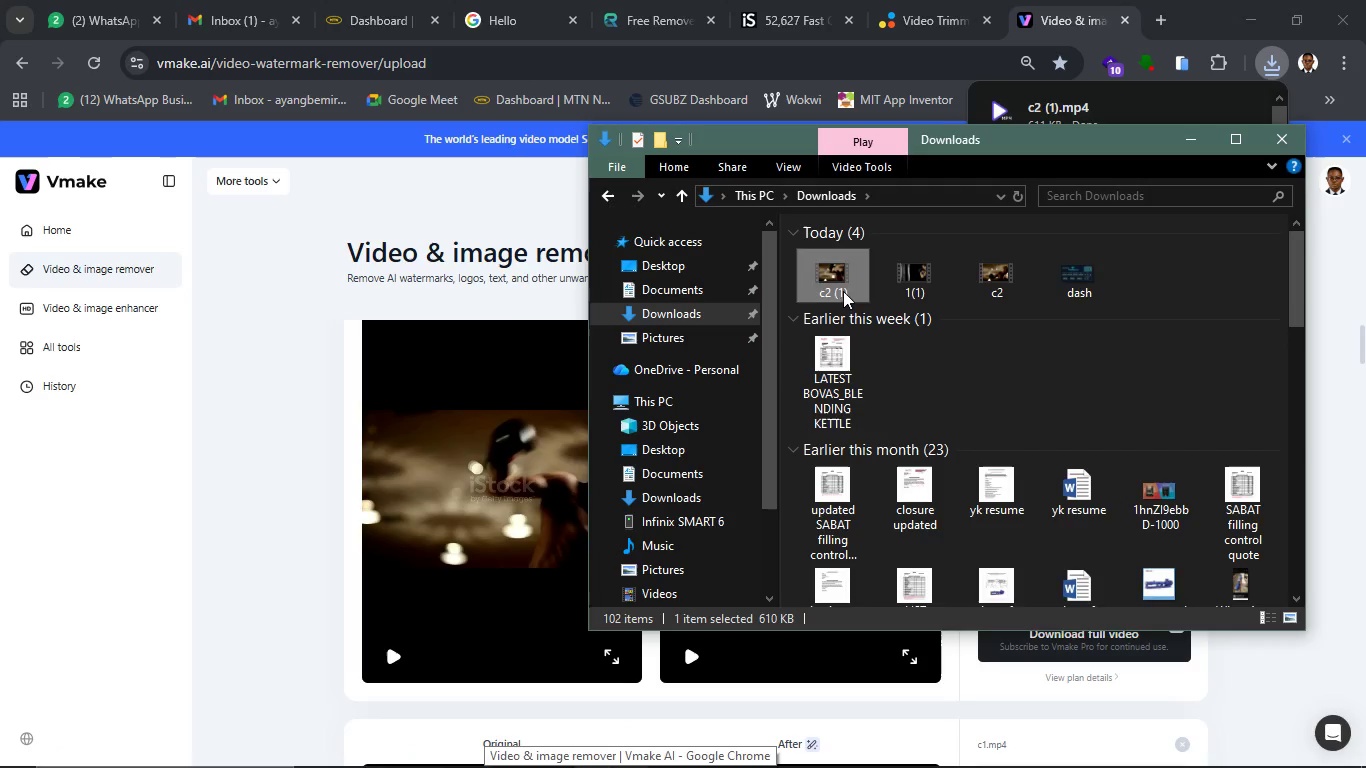 
type([F2]1())
 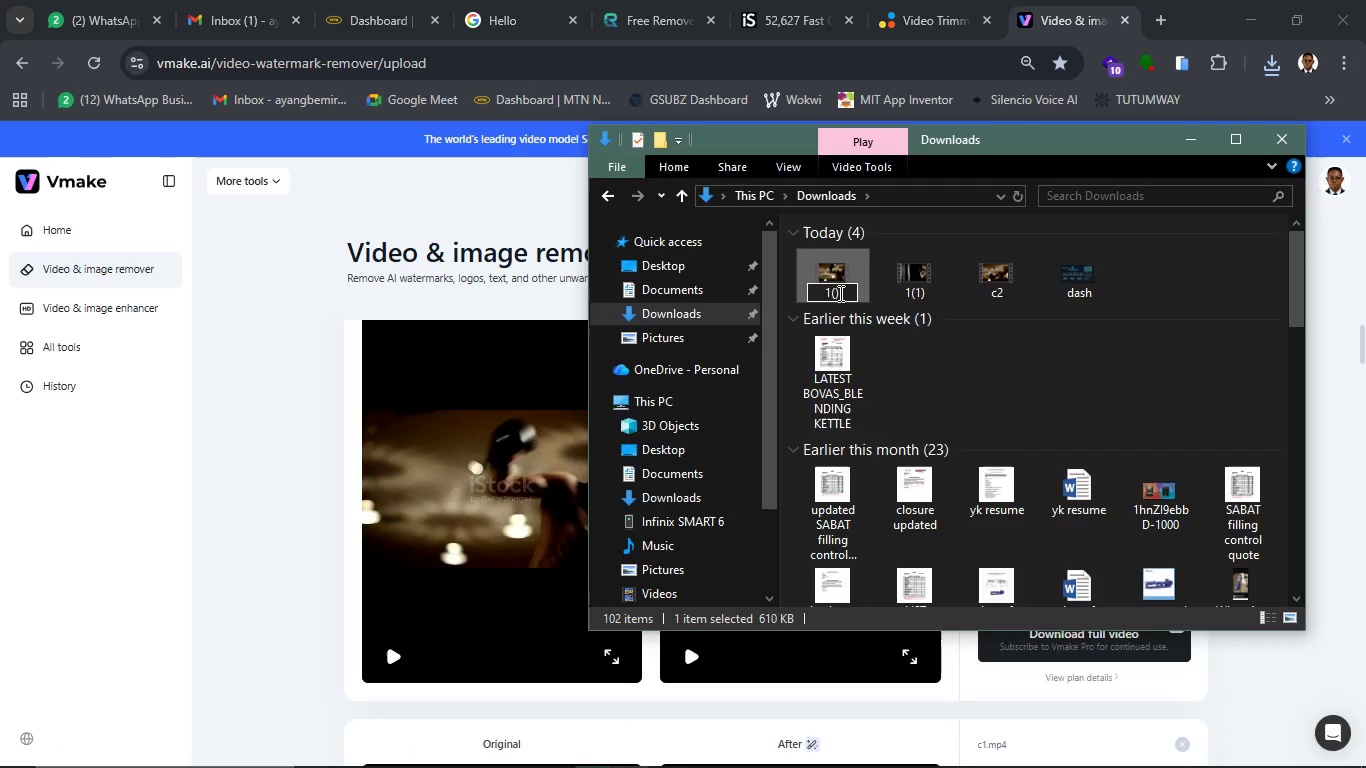 
key(ArrowLeft)
 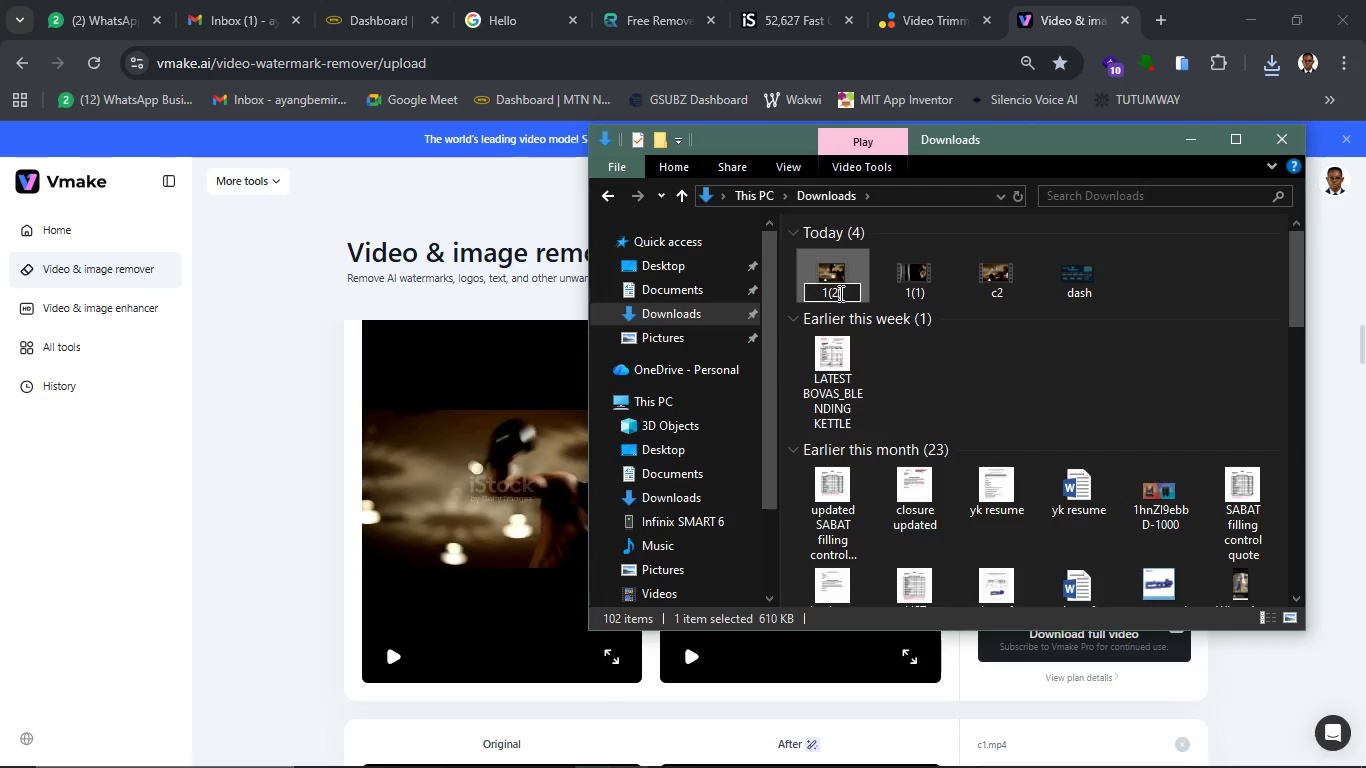 
key(2)
 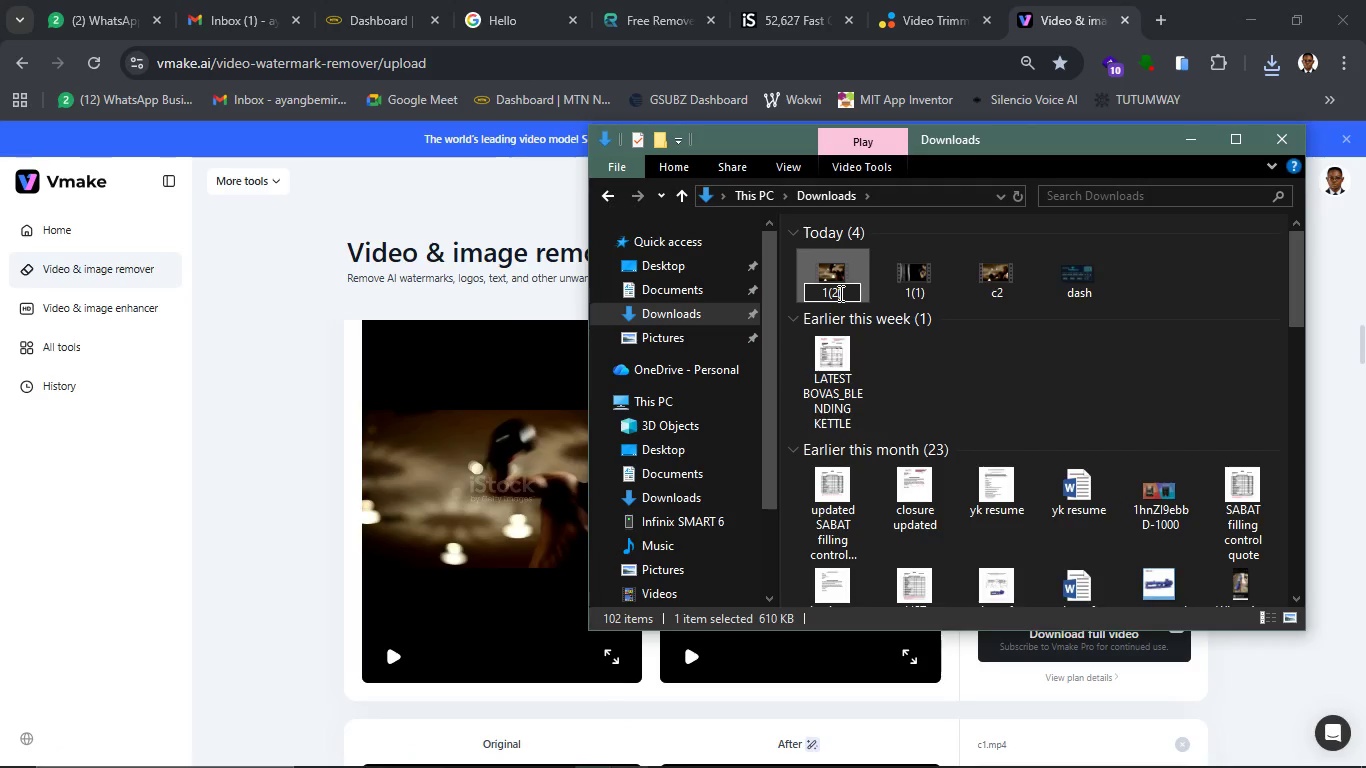 
key(Enter)
 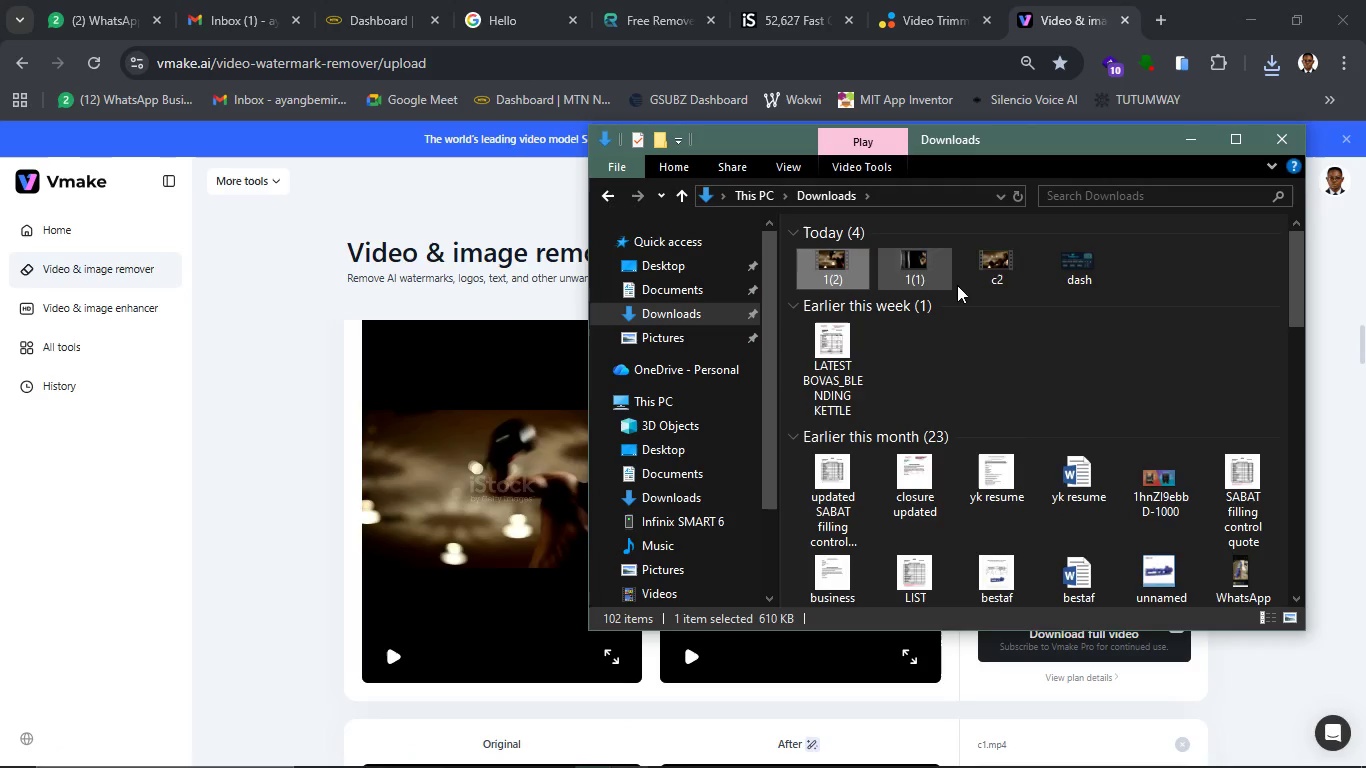 
left_click([992, 267])
 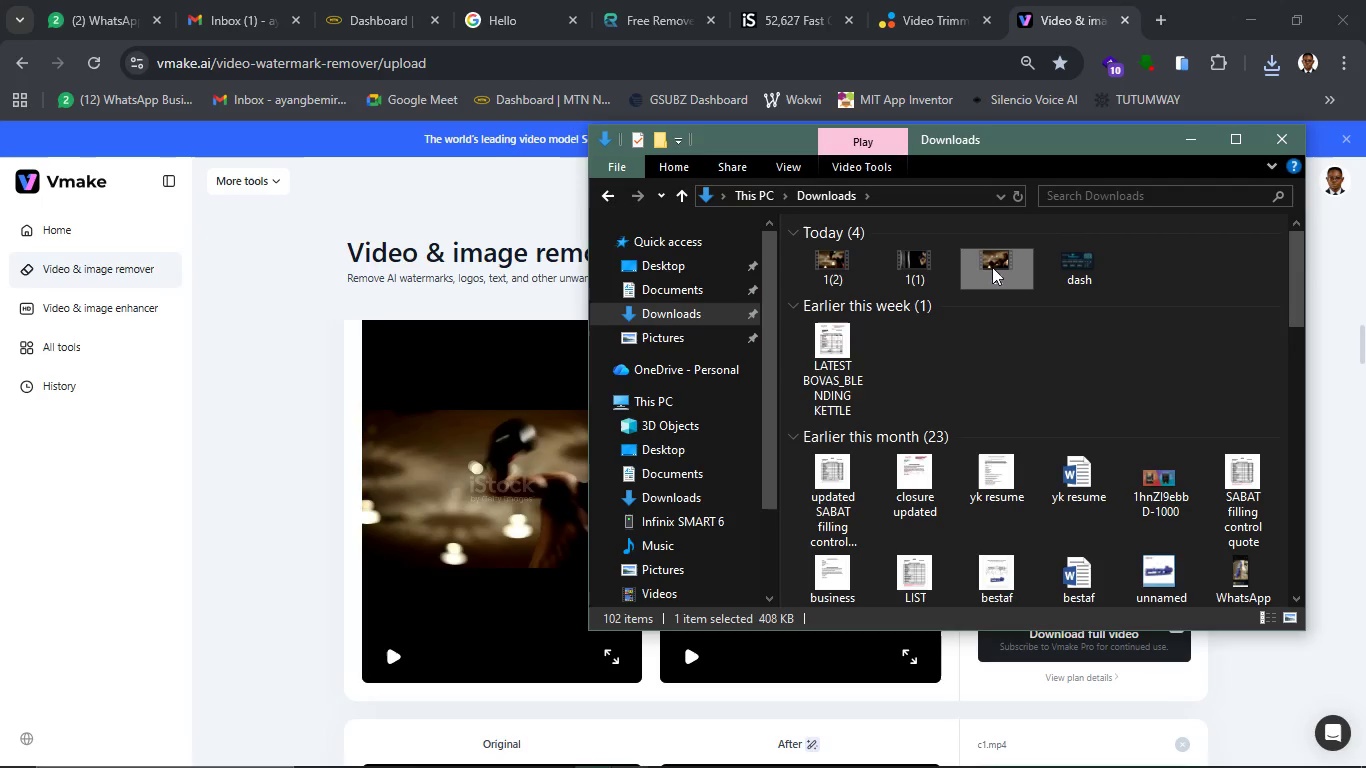 
key(Delete)
 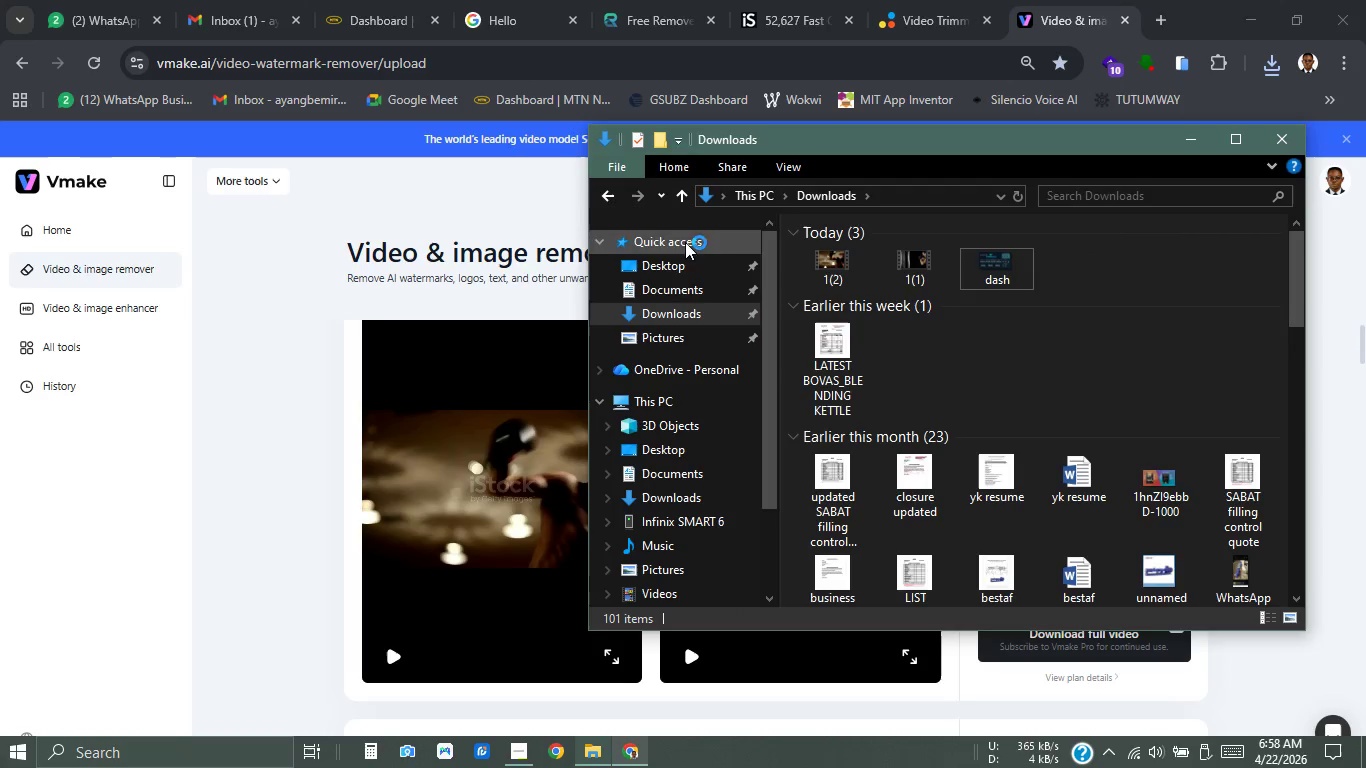 
left_click([547, 15])
 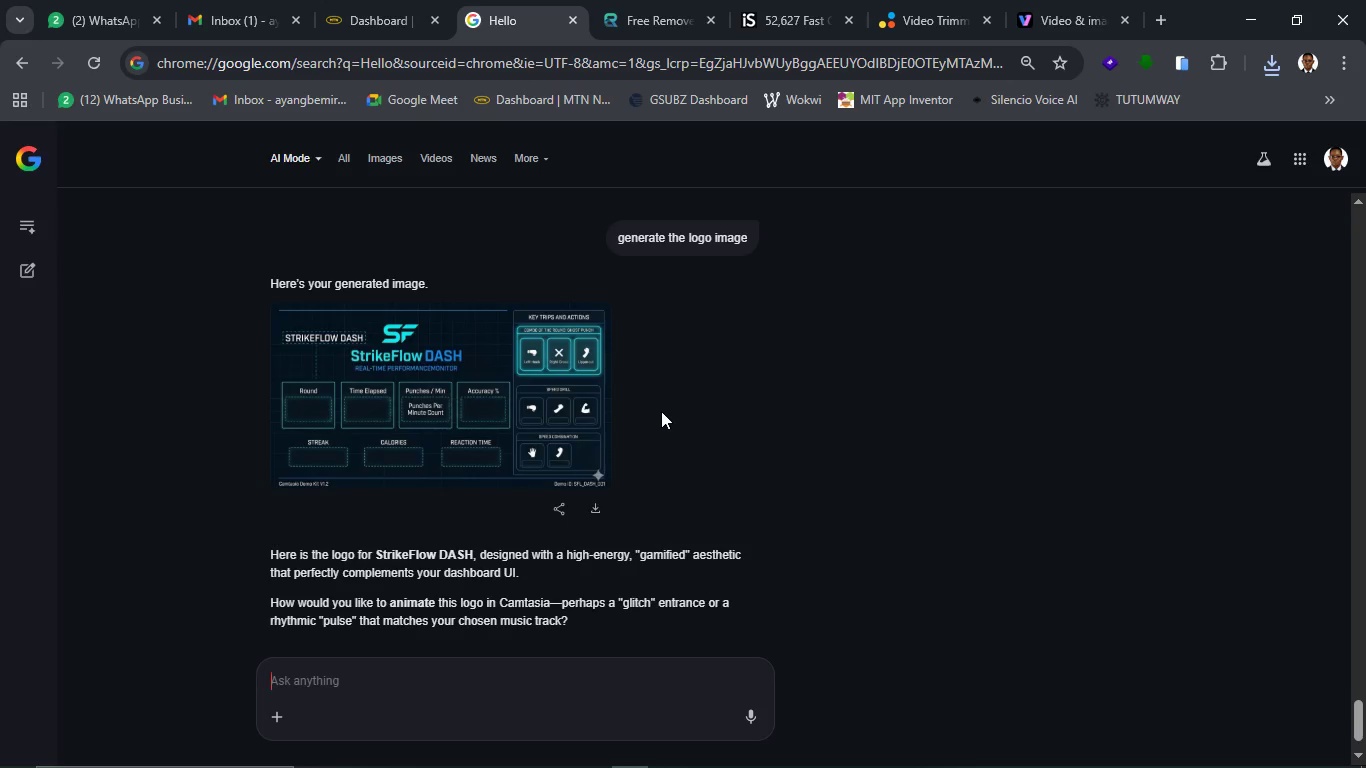 
scroll: coordinate [661, 418], scroll_direction: down, amount: 6.0
 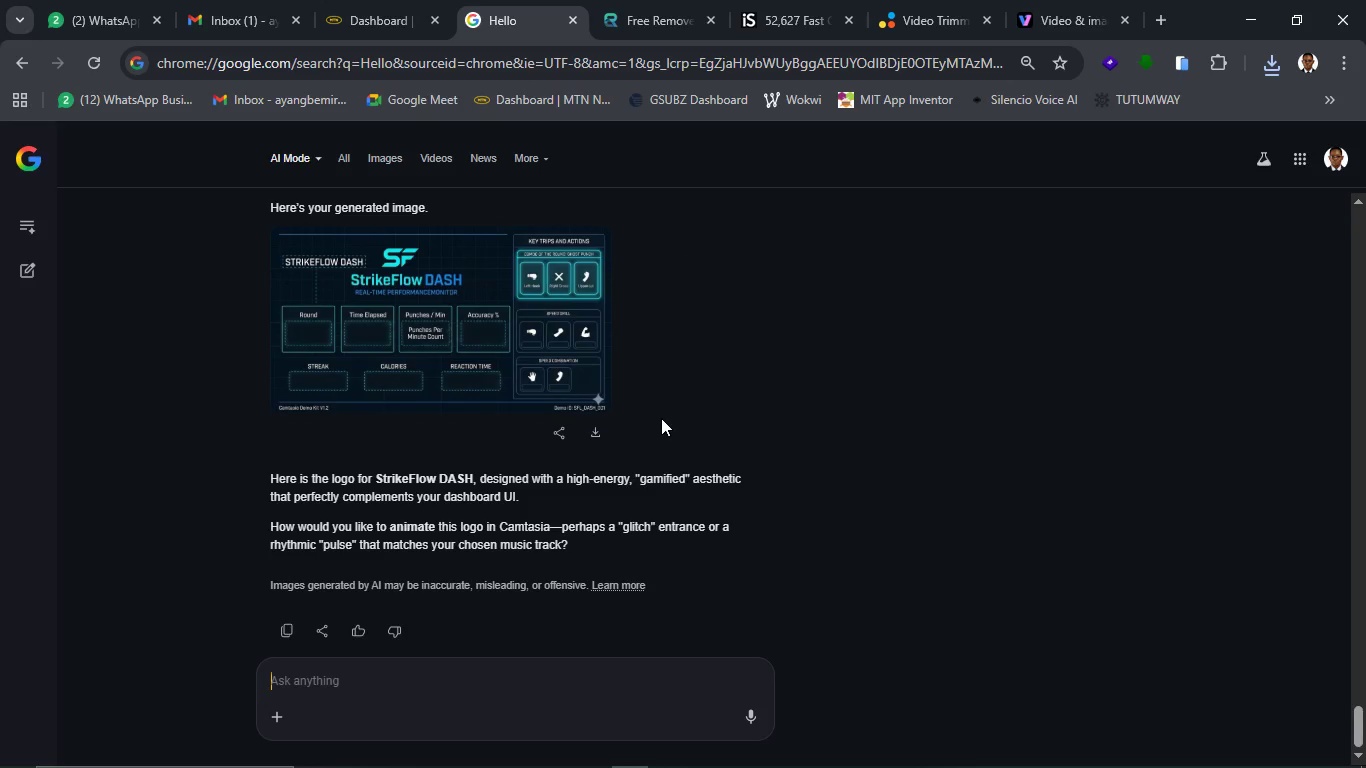 
scroll: coordinate [661, 418], scroll_direction: up, amount: 2.0
 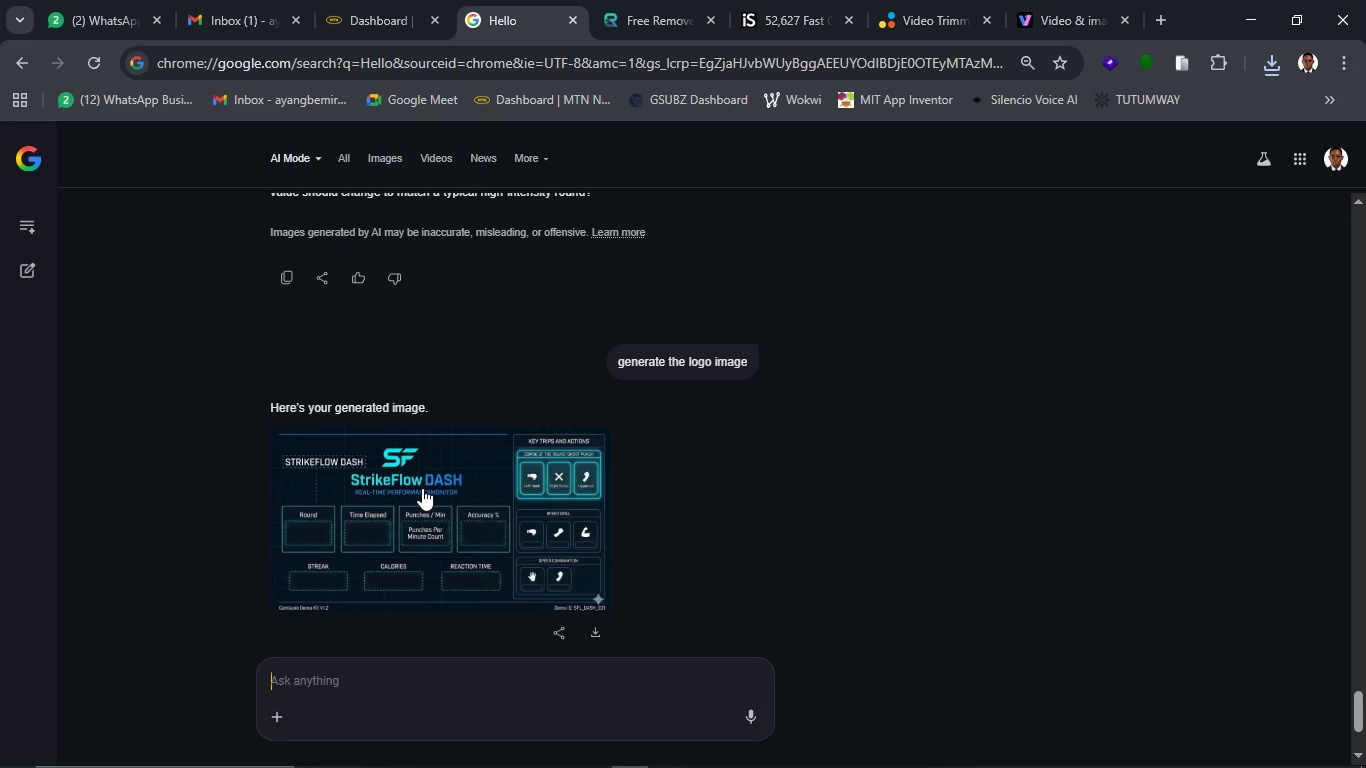 
wait(8.69)
 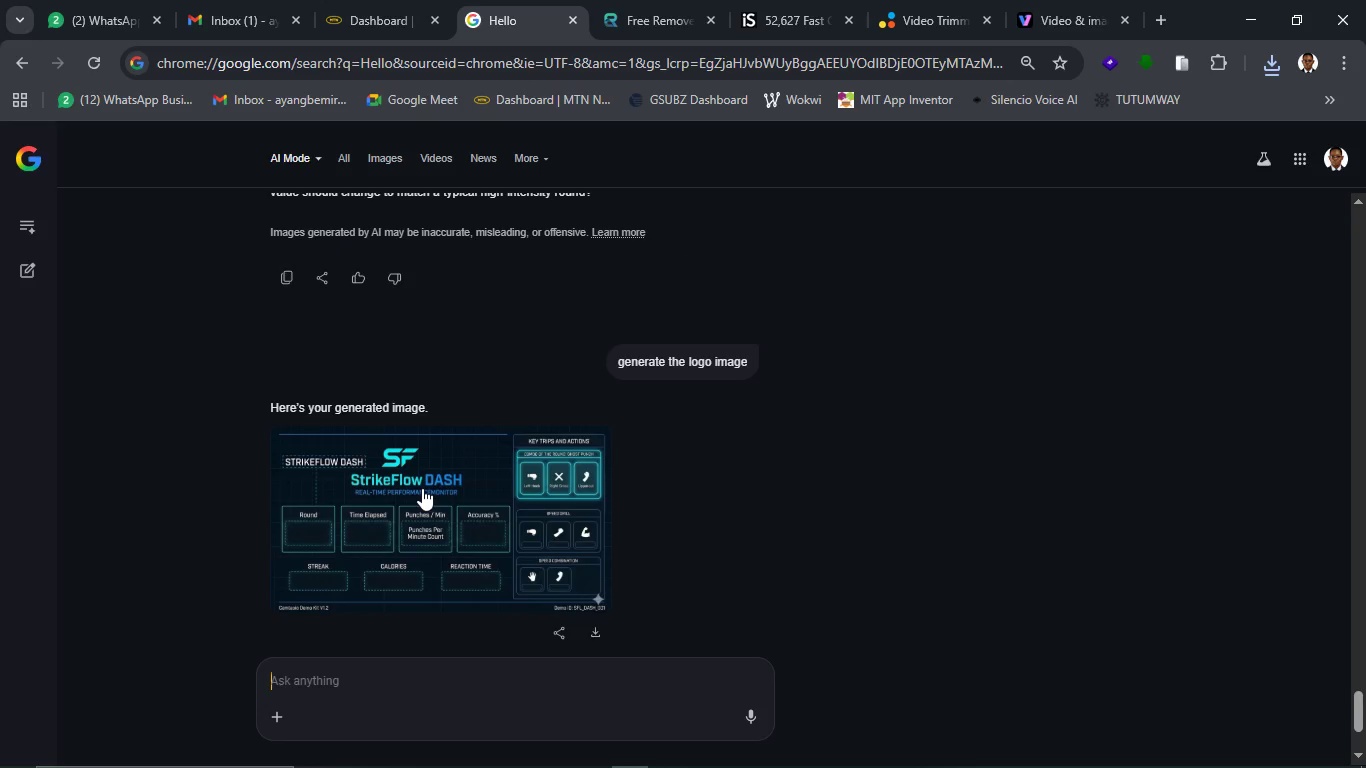 
scroll: coordinate [484, 504], scroll_direction: down, amount: 4.0
 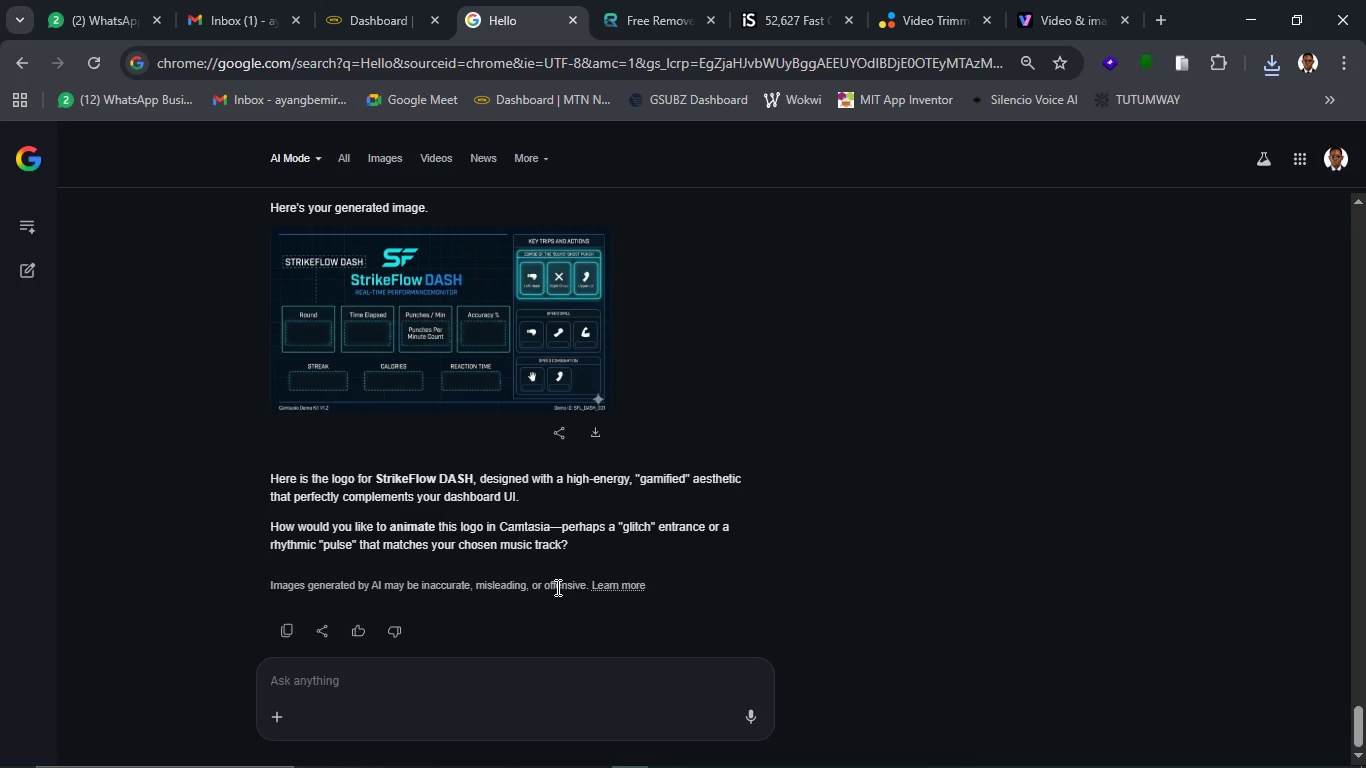 
wait(9.55)
 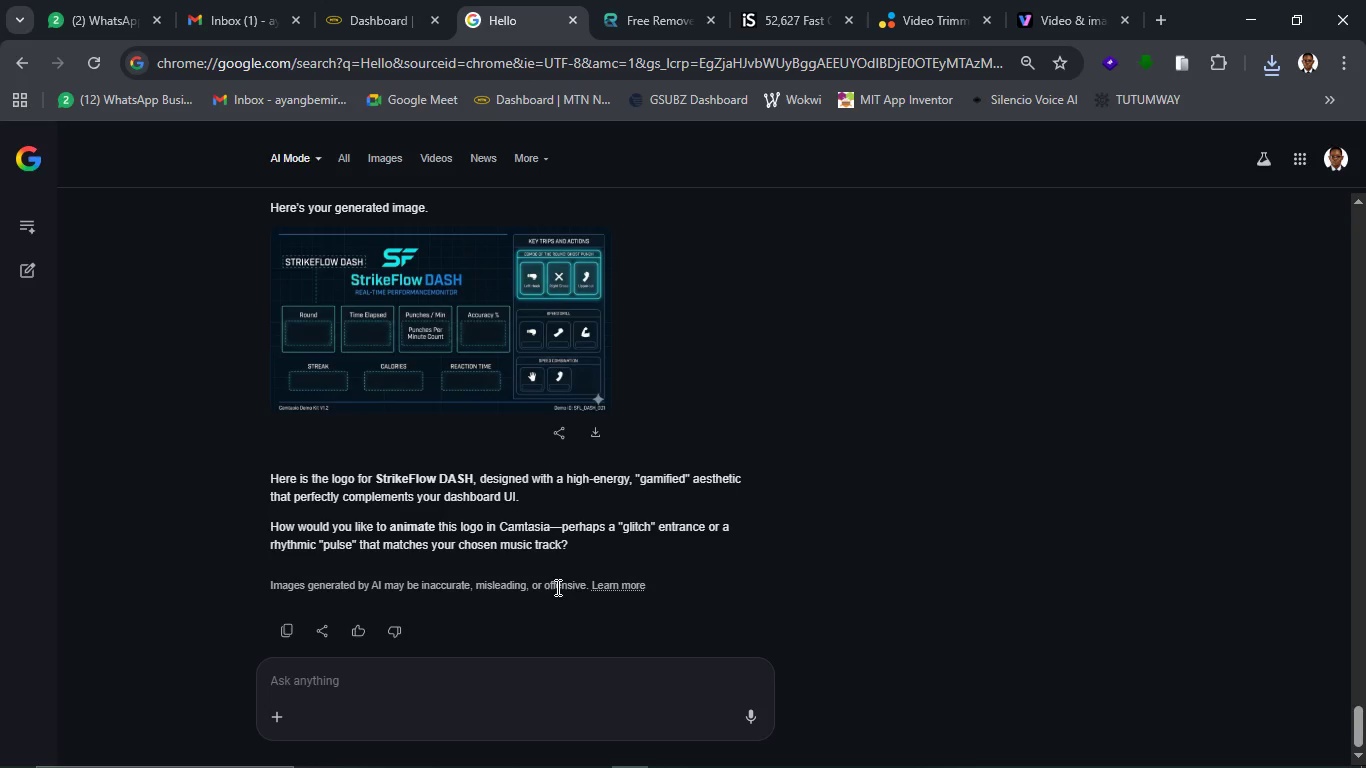 
scroll: coordinate [729, 533], scroll_direction: up, amount: 1.0